 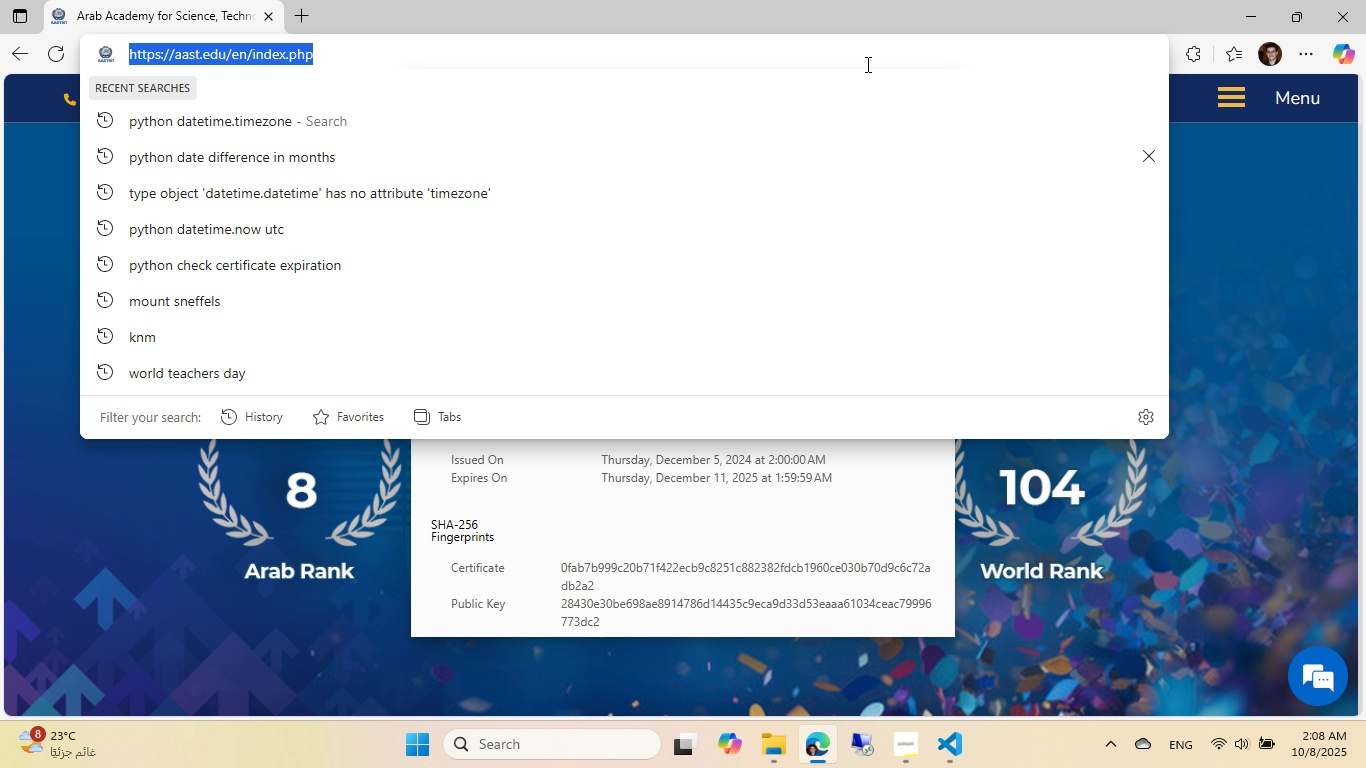 
type(online get alar)
key(Backspace)
type(er)
key(Backspace)
key(Backspace)
key(Backspace)
type(ert api)
 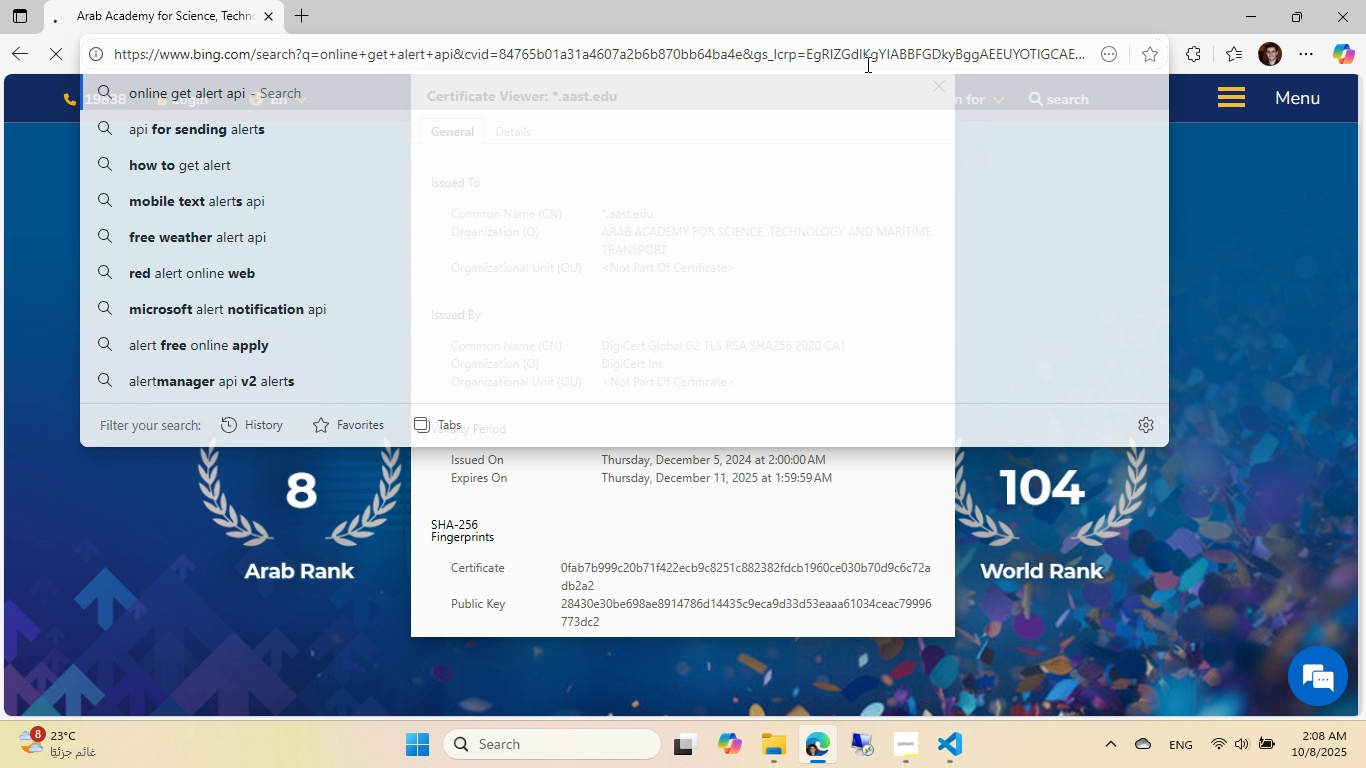 
key(Enter)
 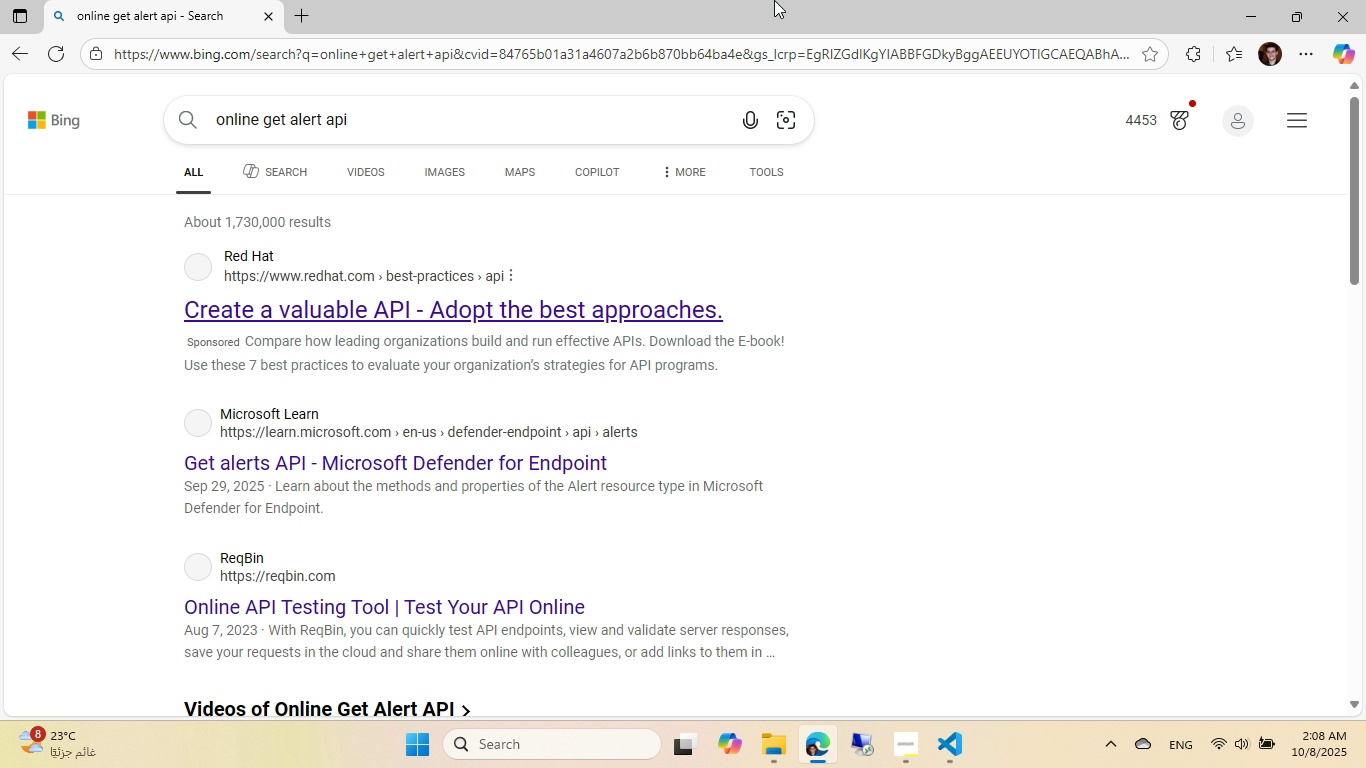 
scroll: coordinate [601, 282], scroll_direction: down, amount: 9.0
 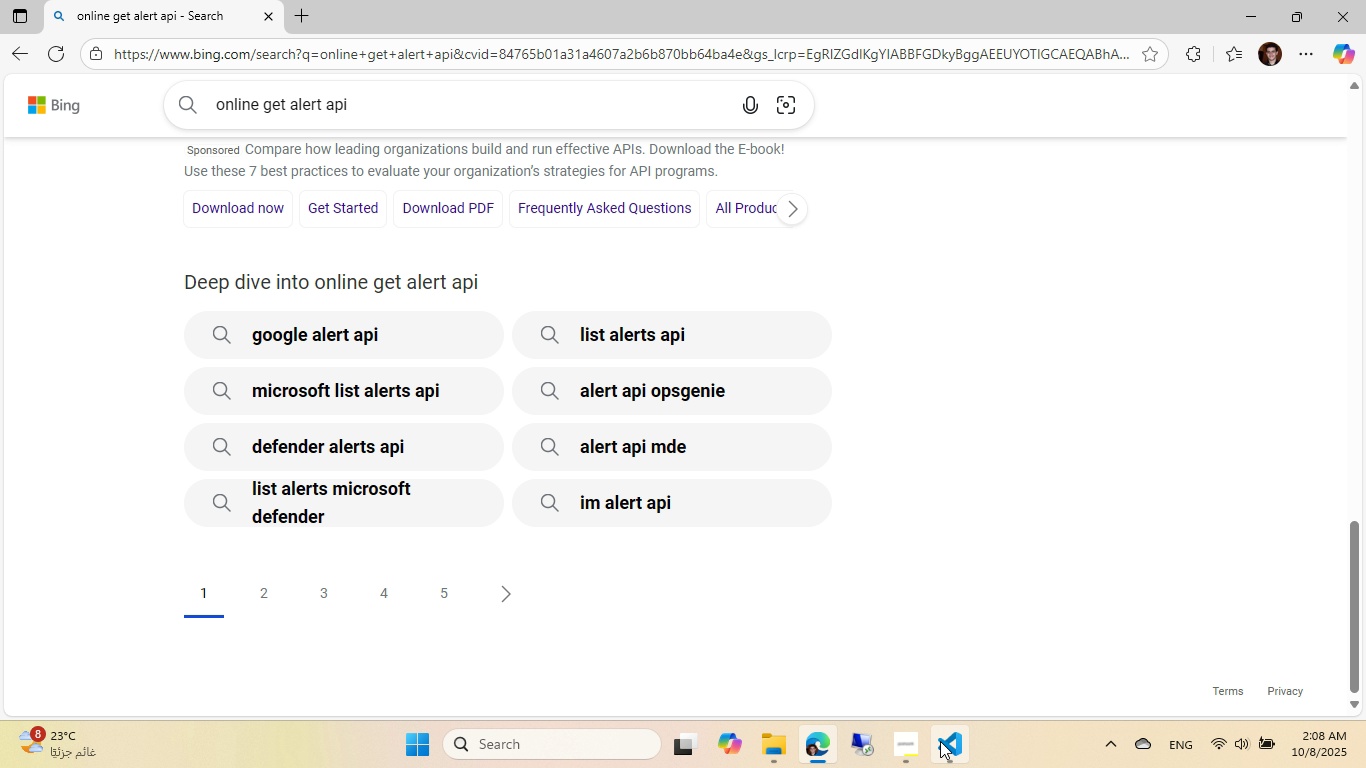 
left_click([944, 743])
 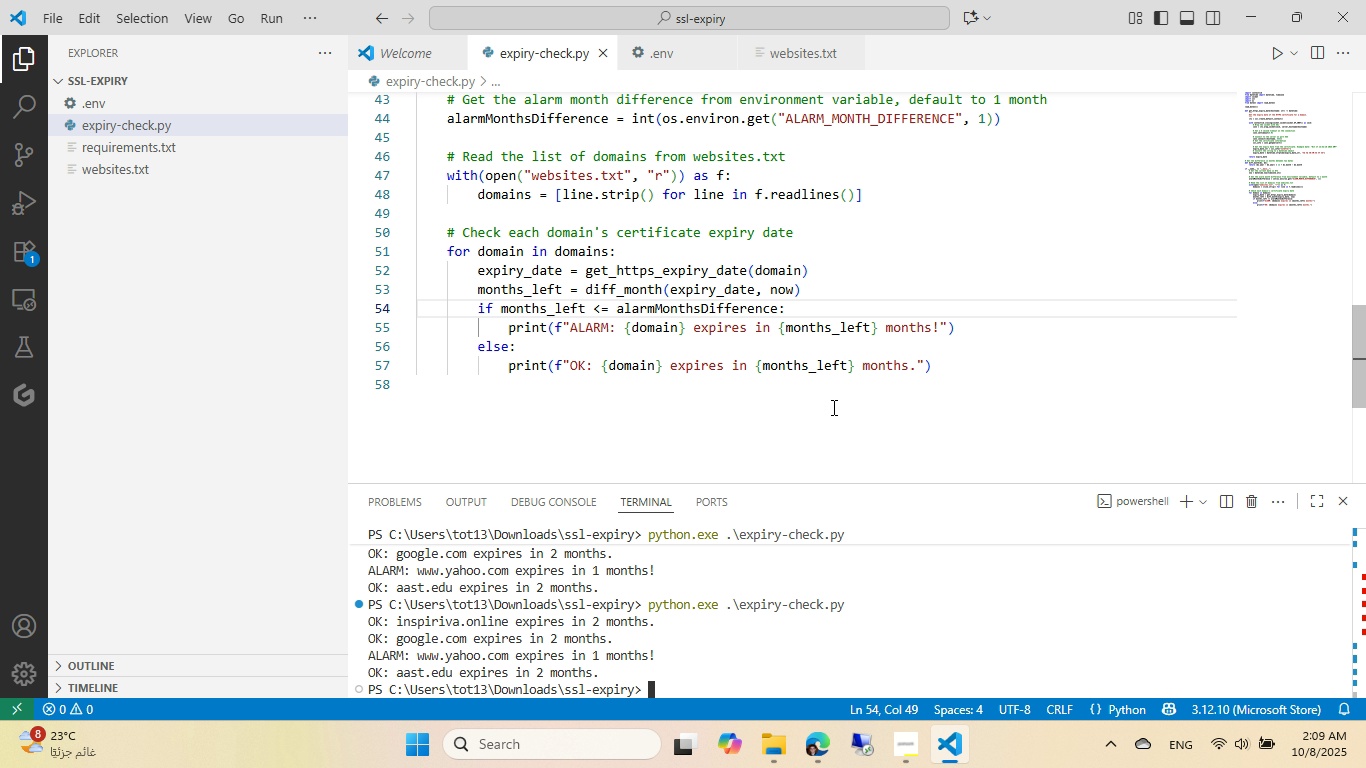 
wait(53.79)
 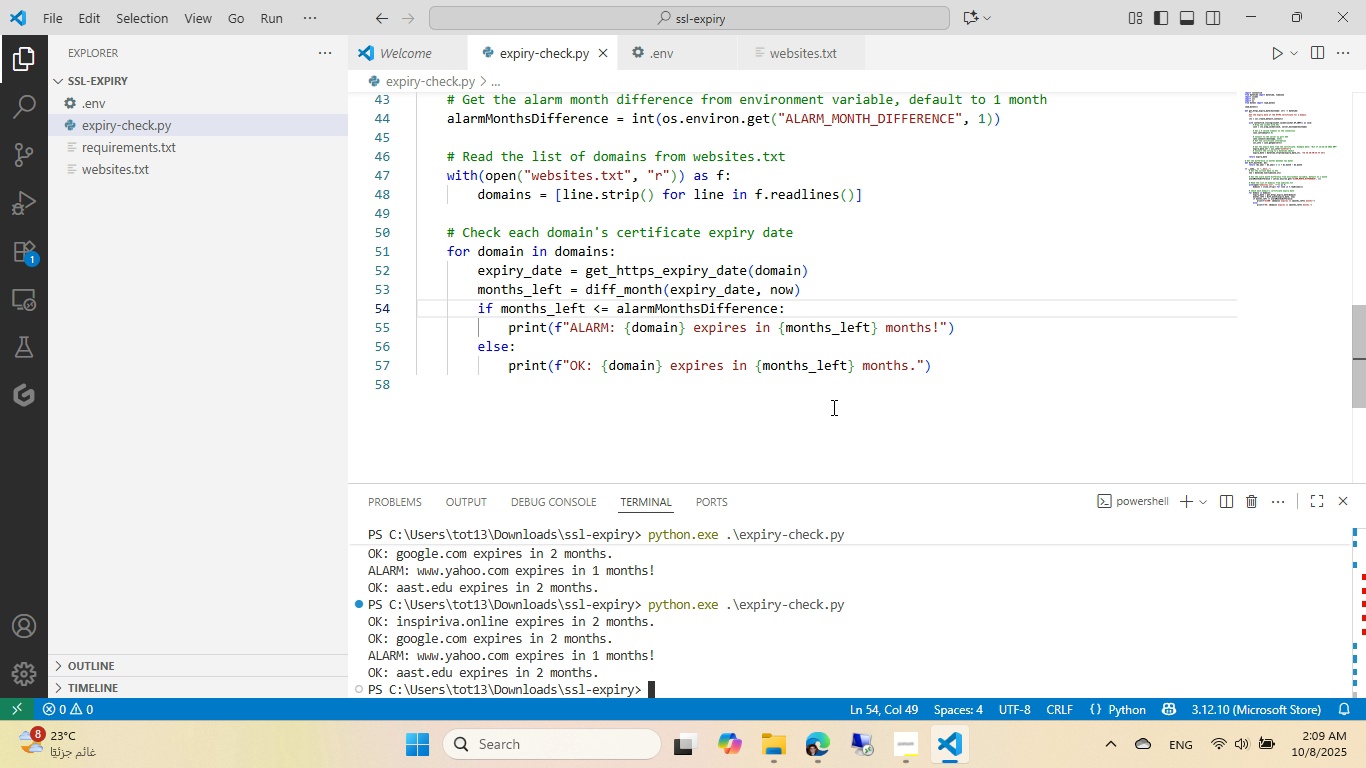 
left_click([905, 746])